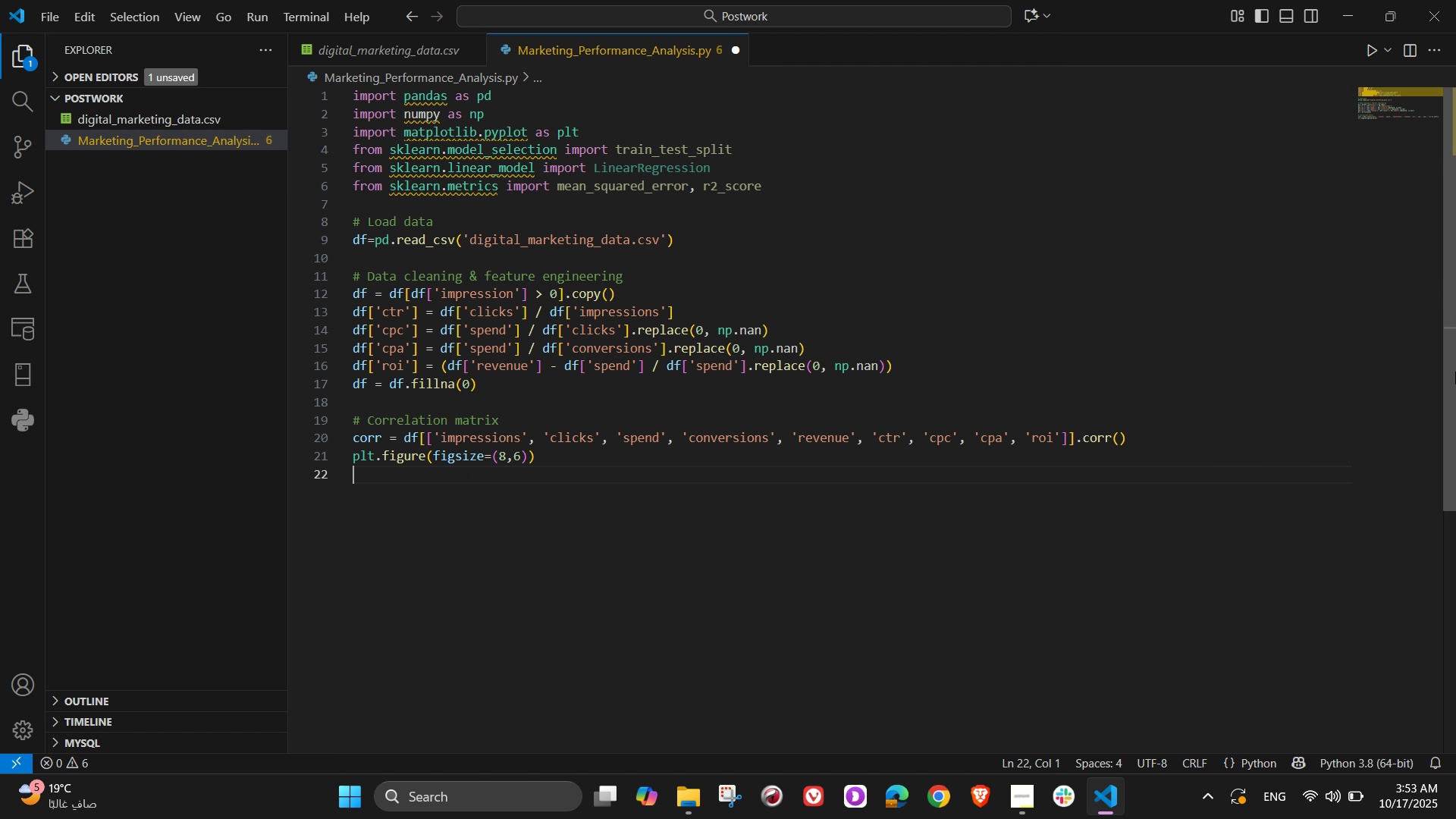 
type(plt.matshb)
key(Backspace)
type(ow)
 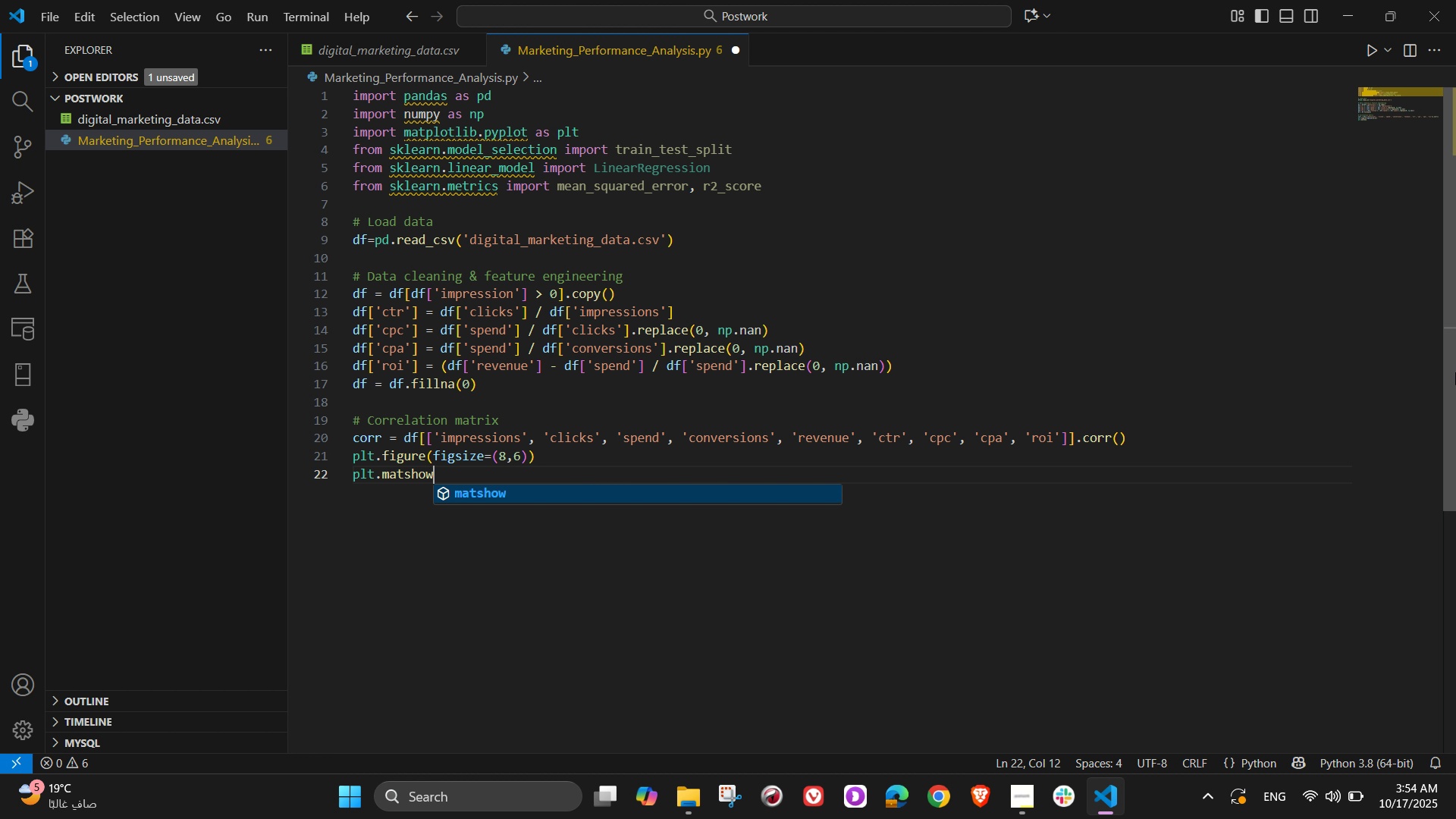 
type((corr, fignum=1)
 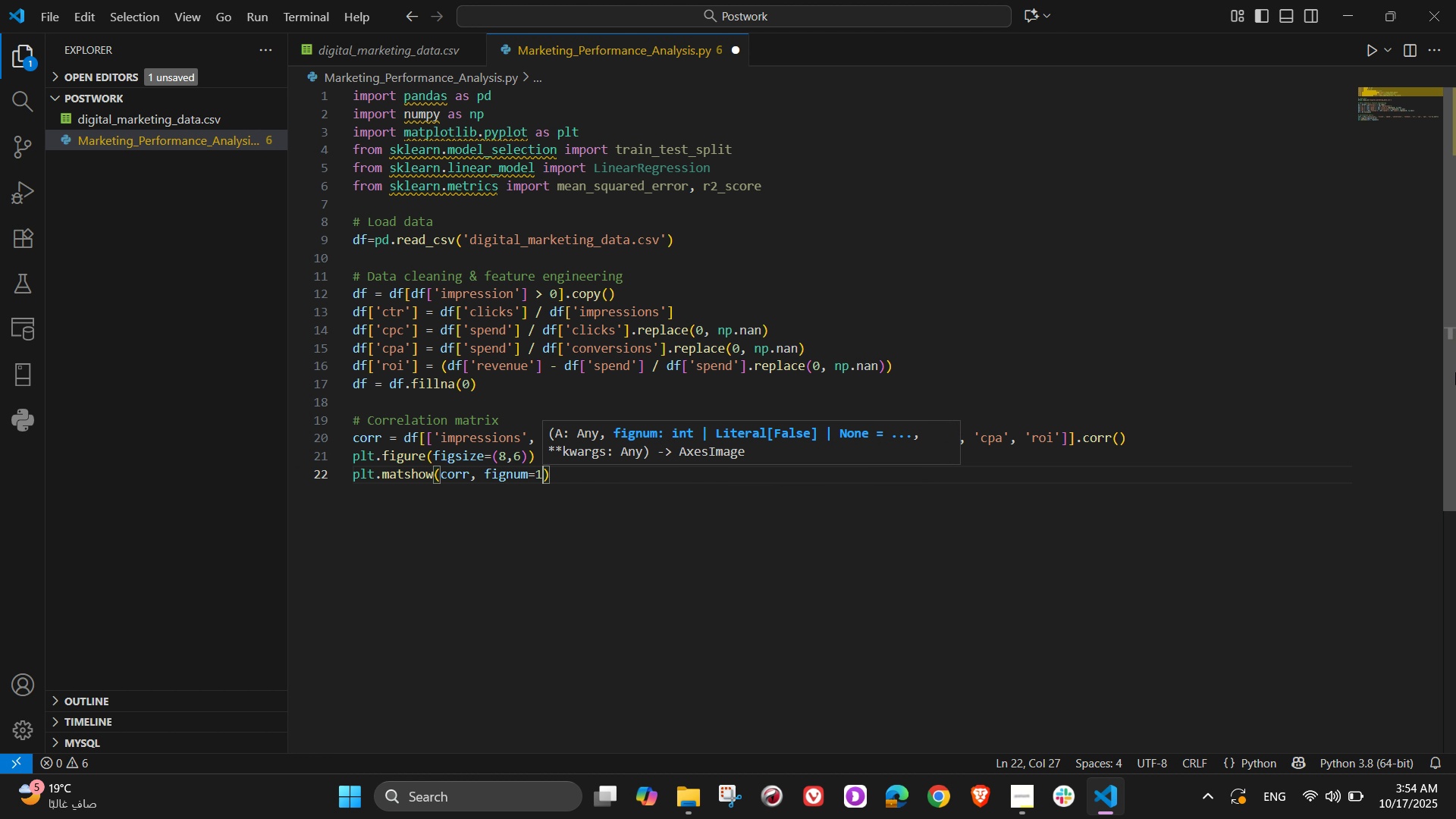 
key(ArrowRight)
 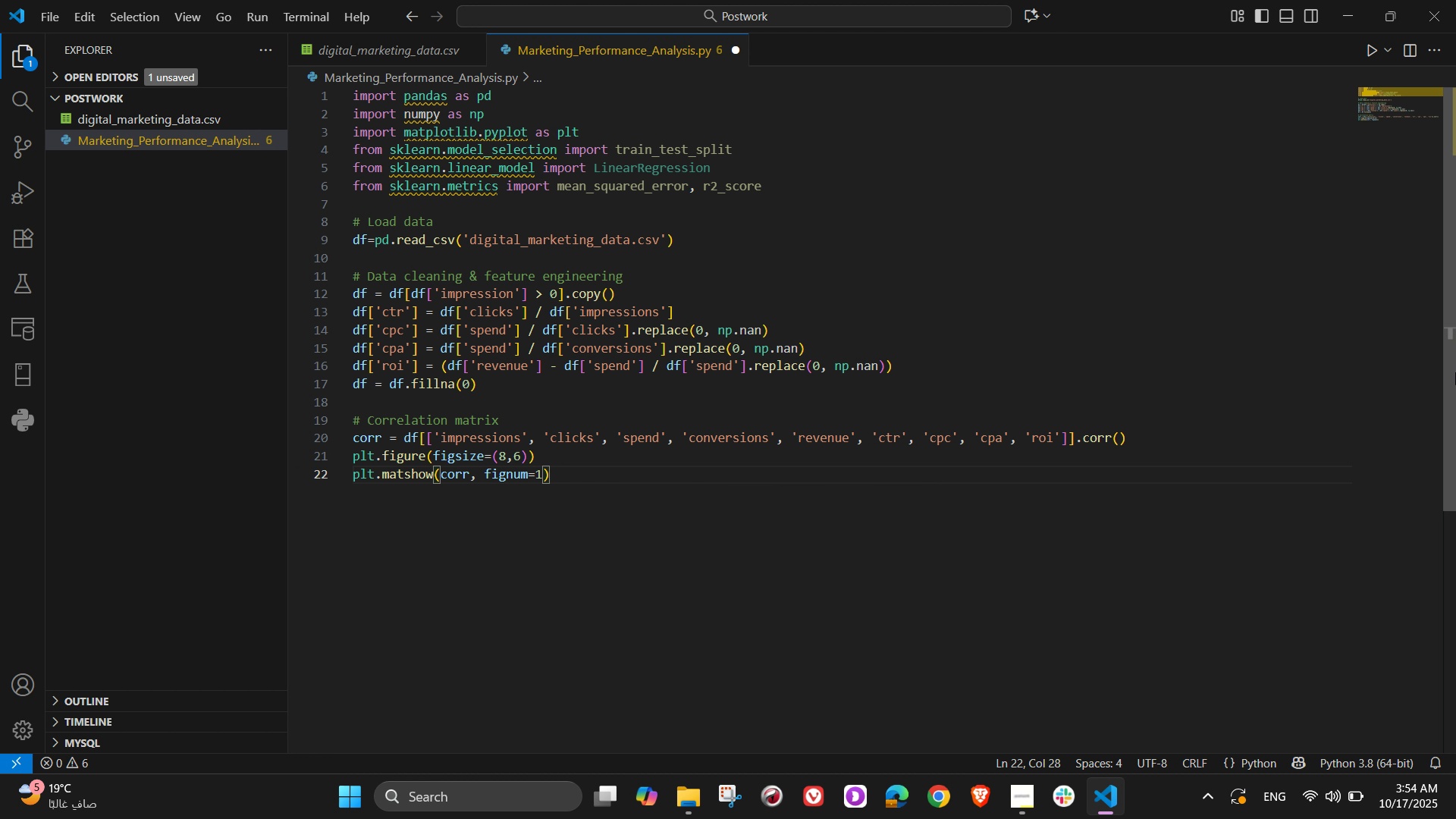 
key(Enter)
 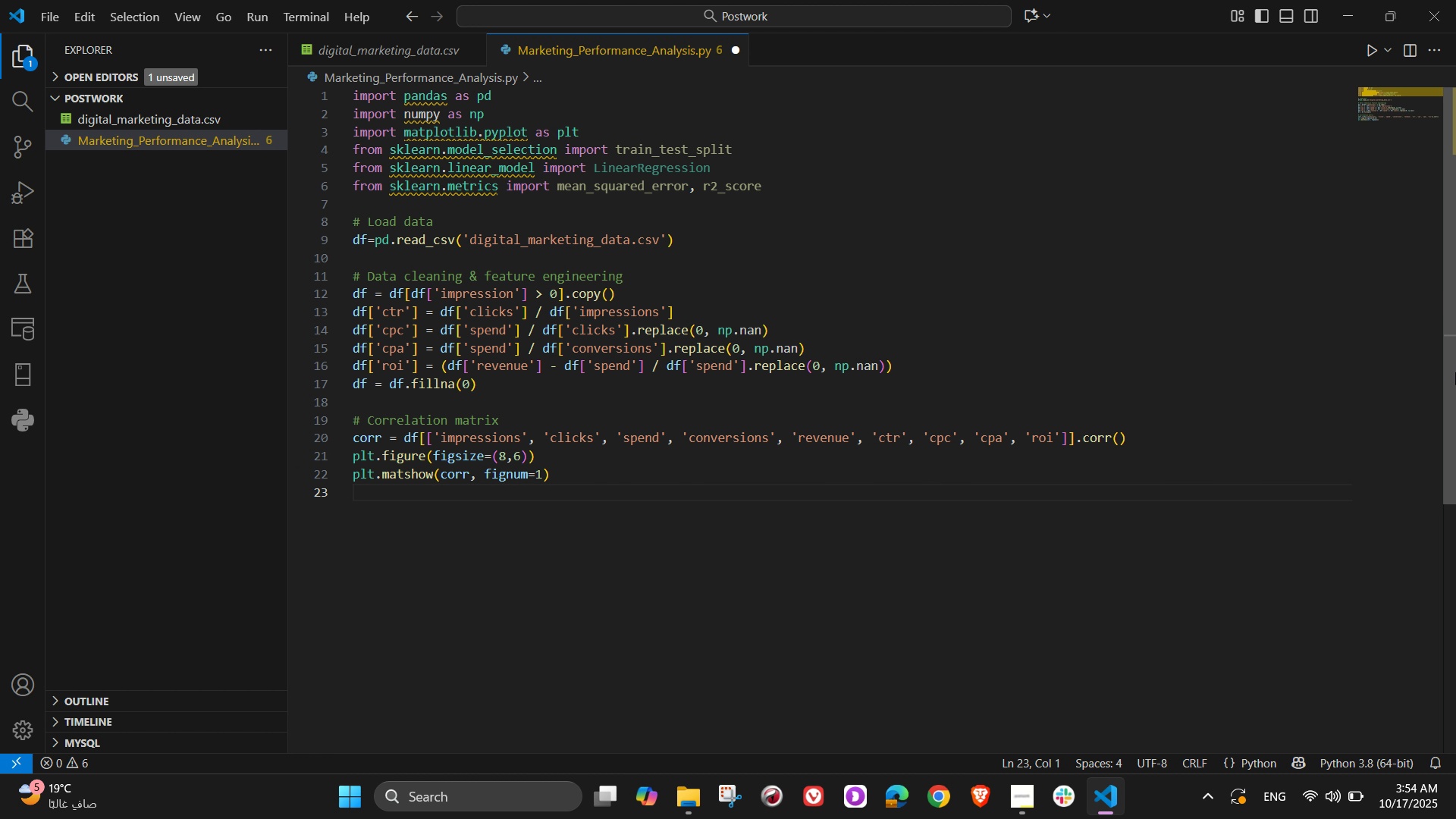 
type(plt.xticks()
 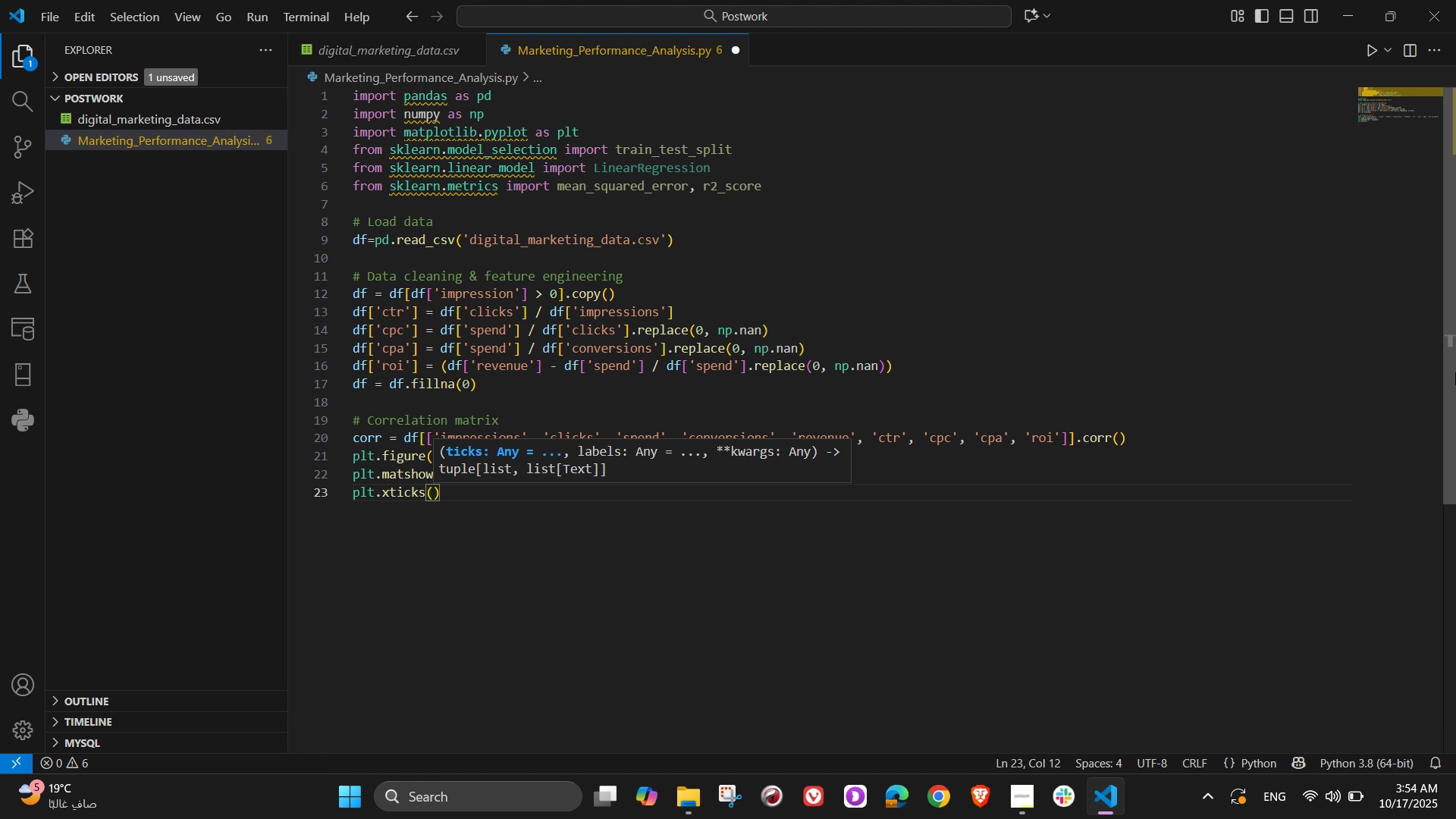 
type(renge)
key(Backspace)
key(Backspace)
key(Backspace)
key(Backspace)
type(ange(len(corr.columns)
 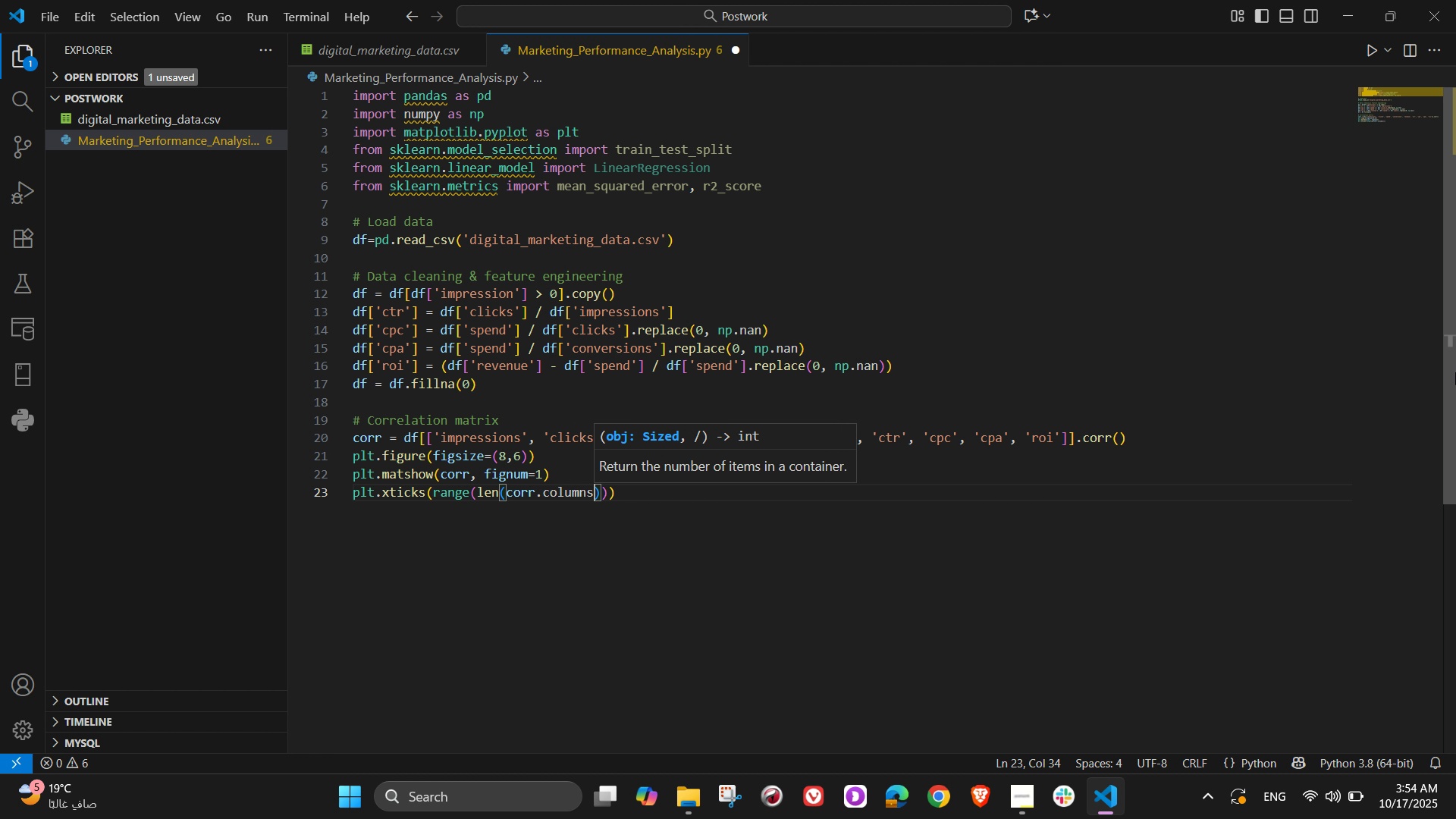 
wait(5.67)
 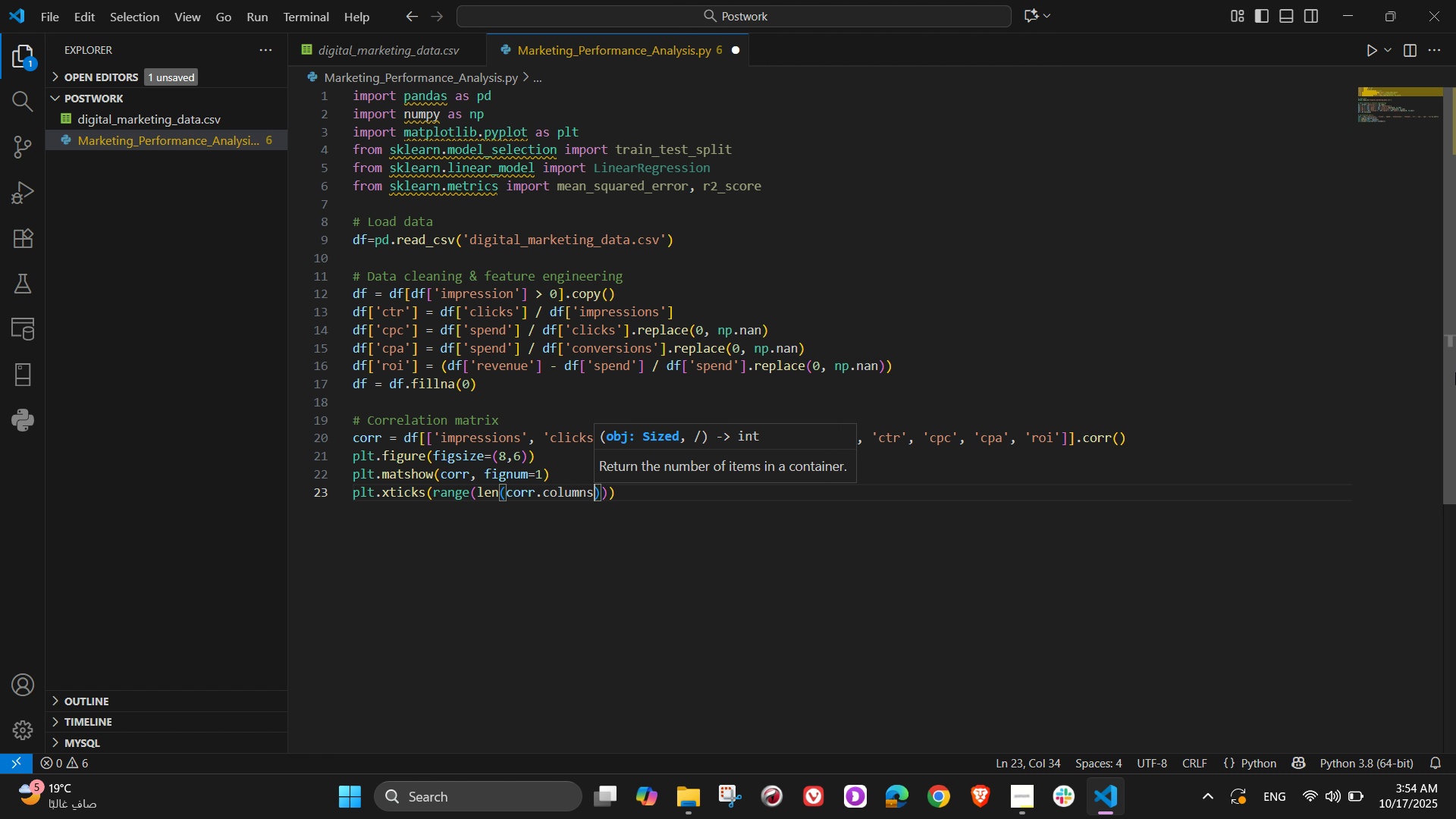 
key(ArrowRight)
 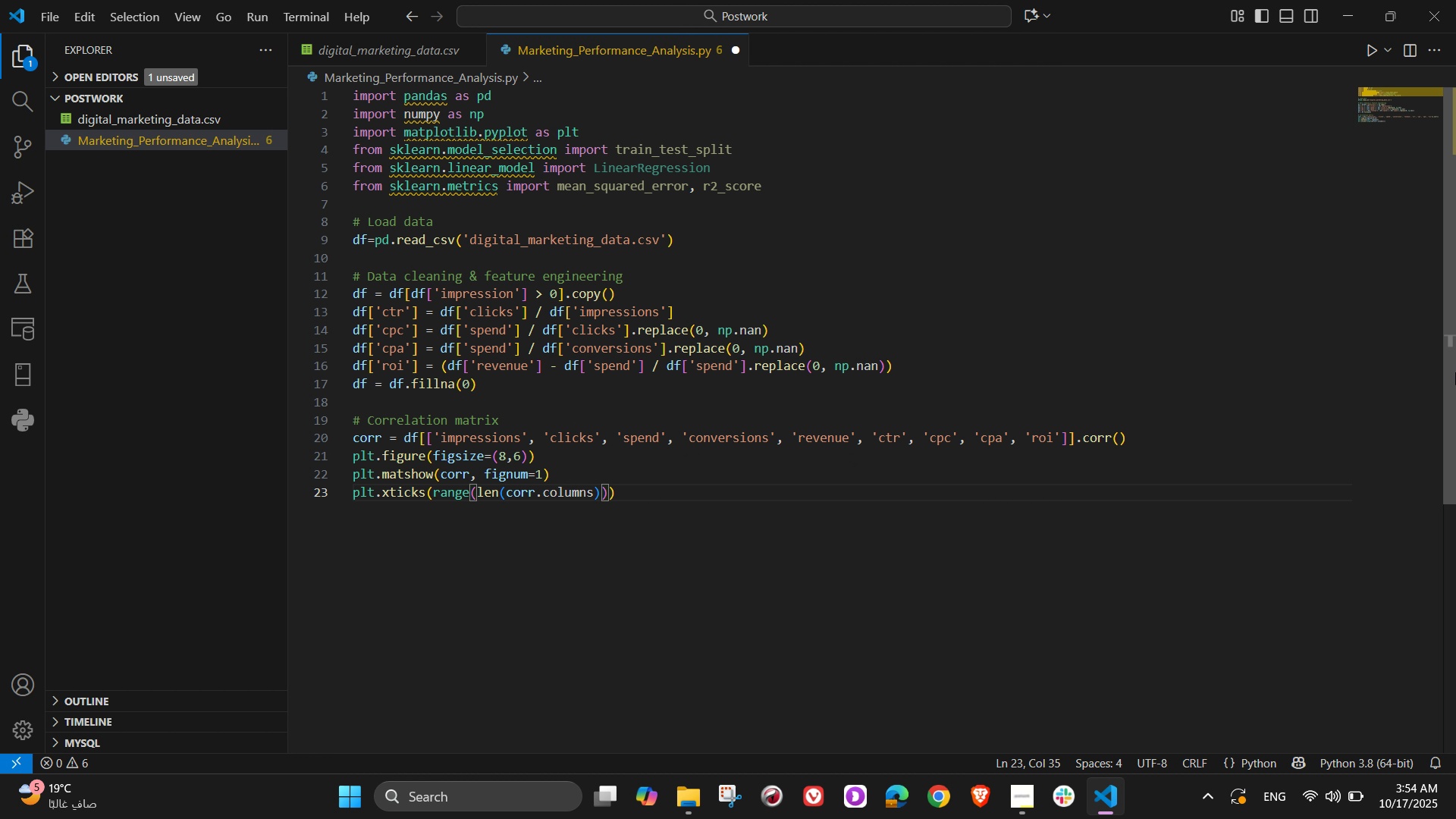 
key(ArrowRight)
 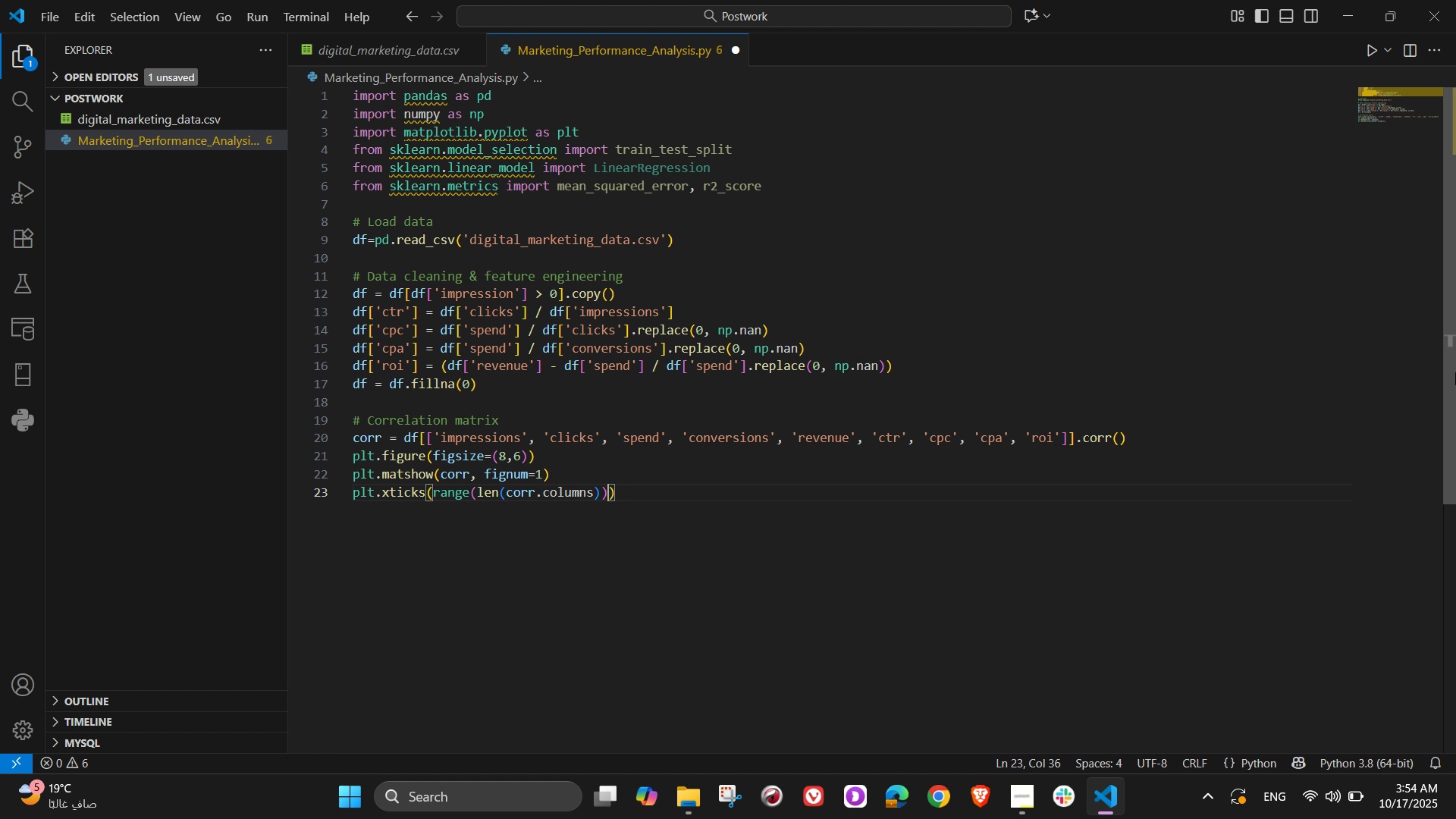 
type(, corr.columns, rotation=90)
 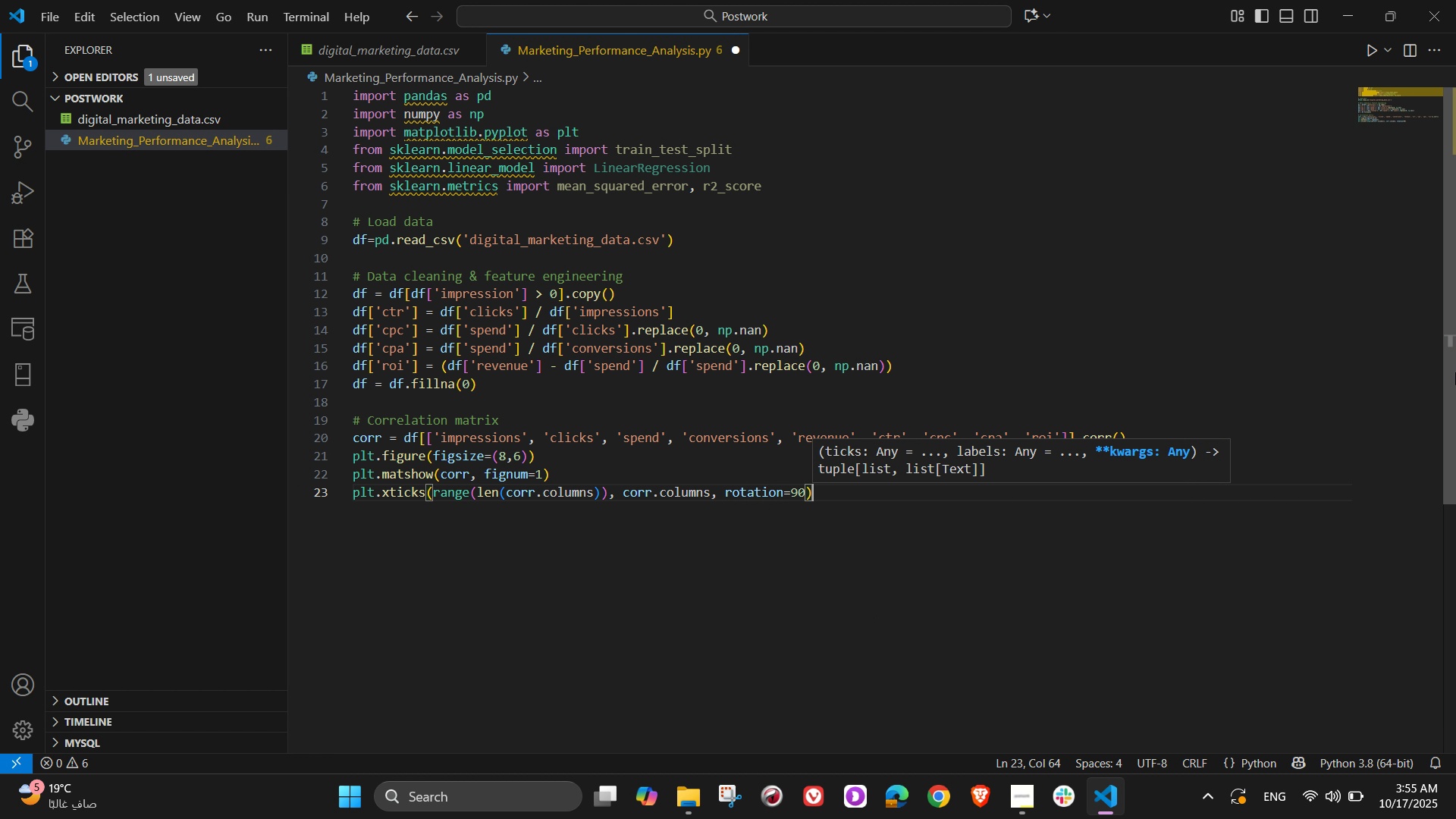 
key(ArrowRight)
 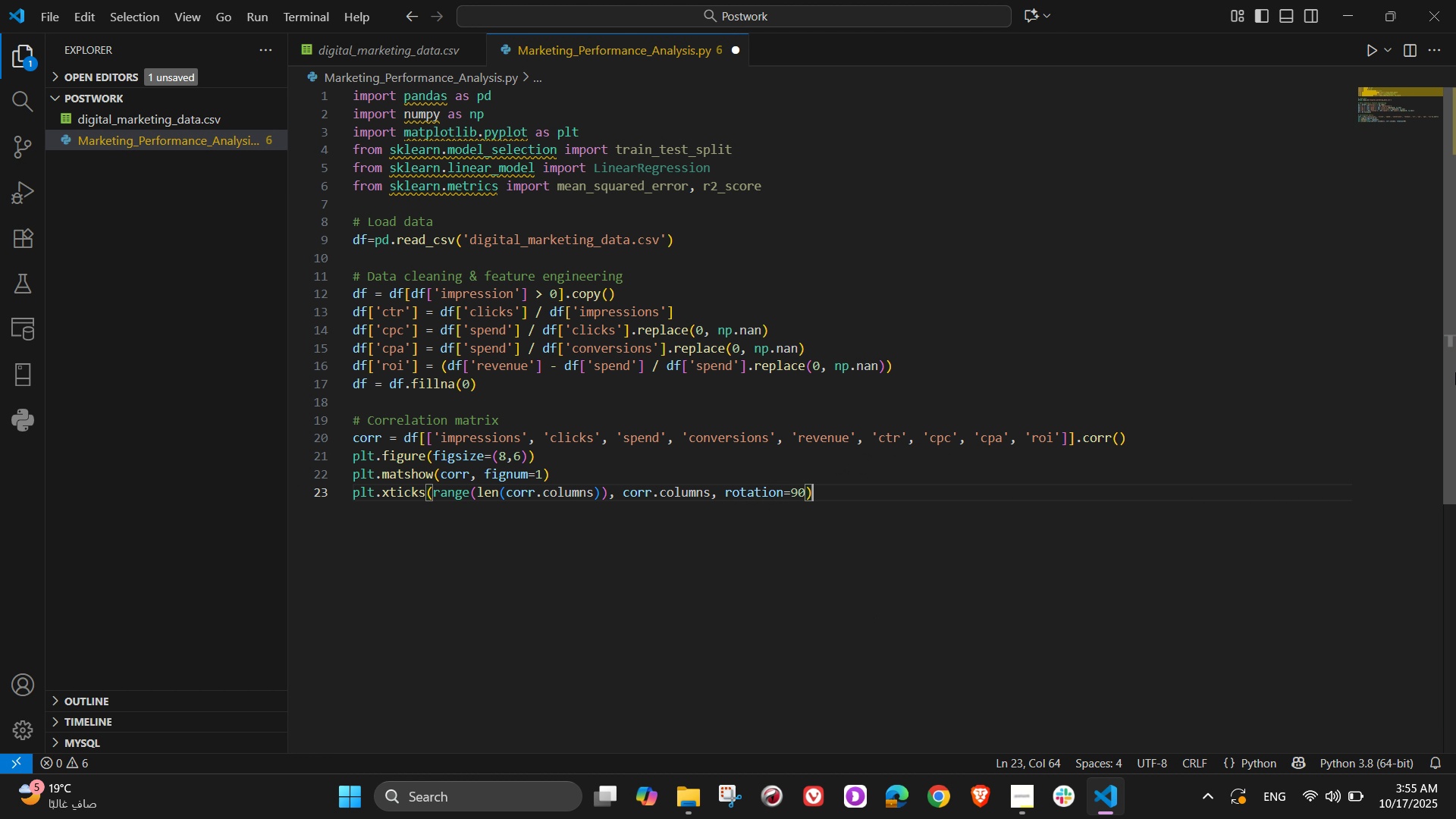 
wait(8.71)
 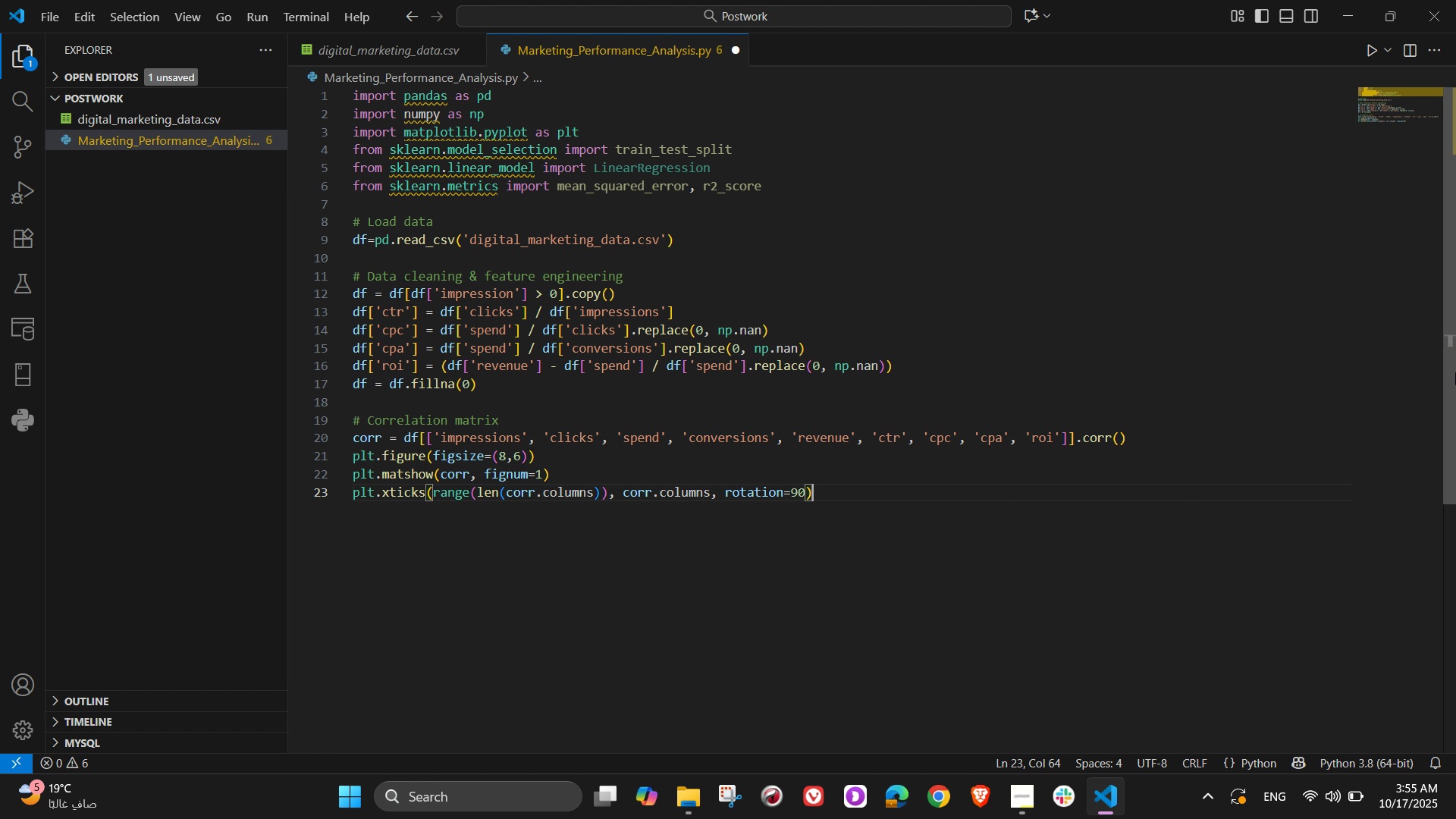 
key(Enter)
 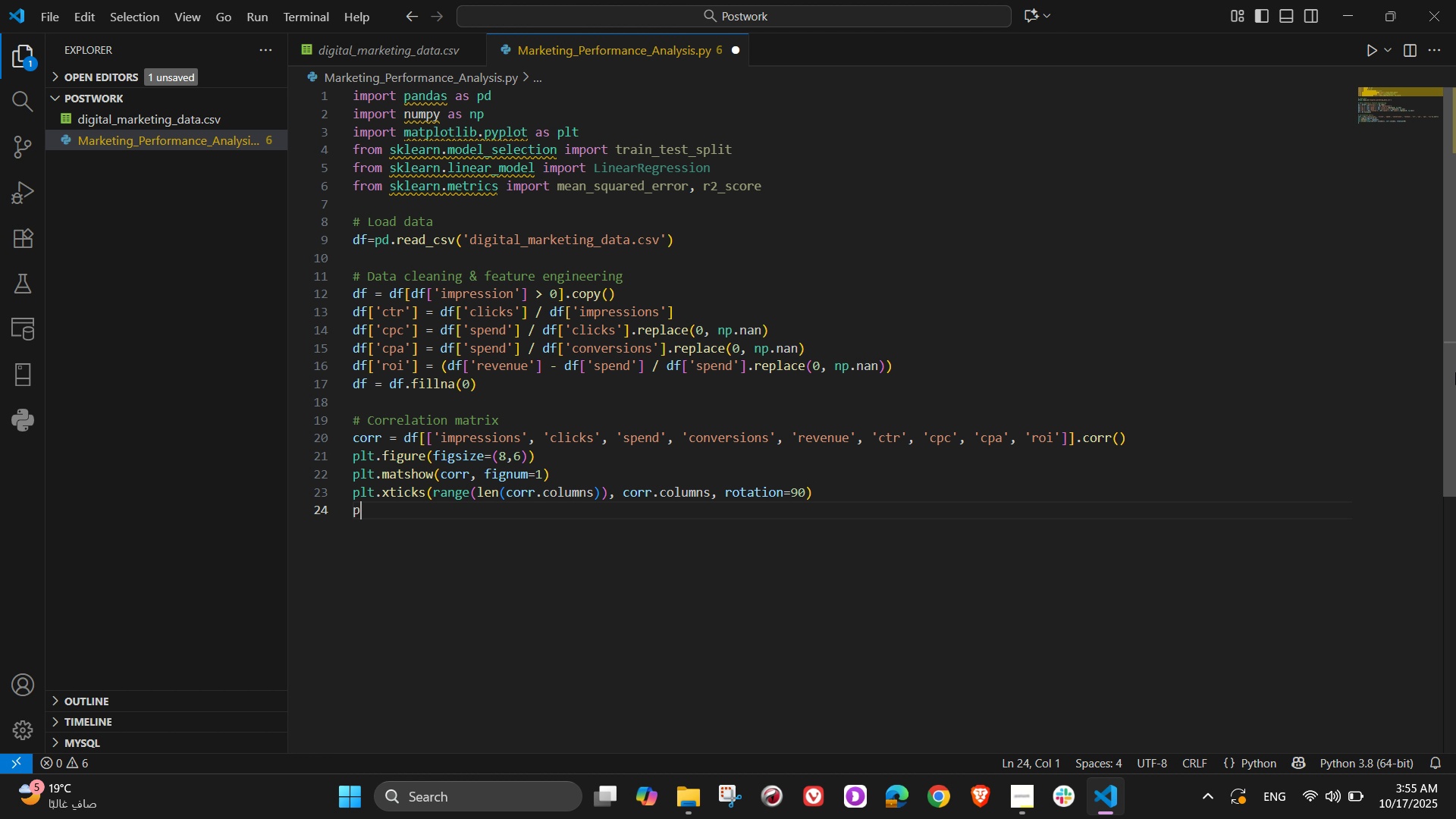 
type(plt.)
key(Tab)
 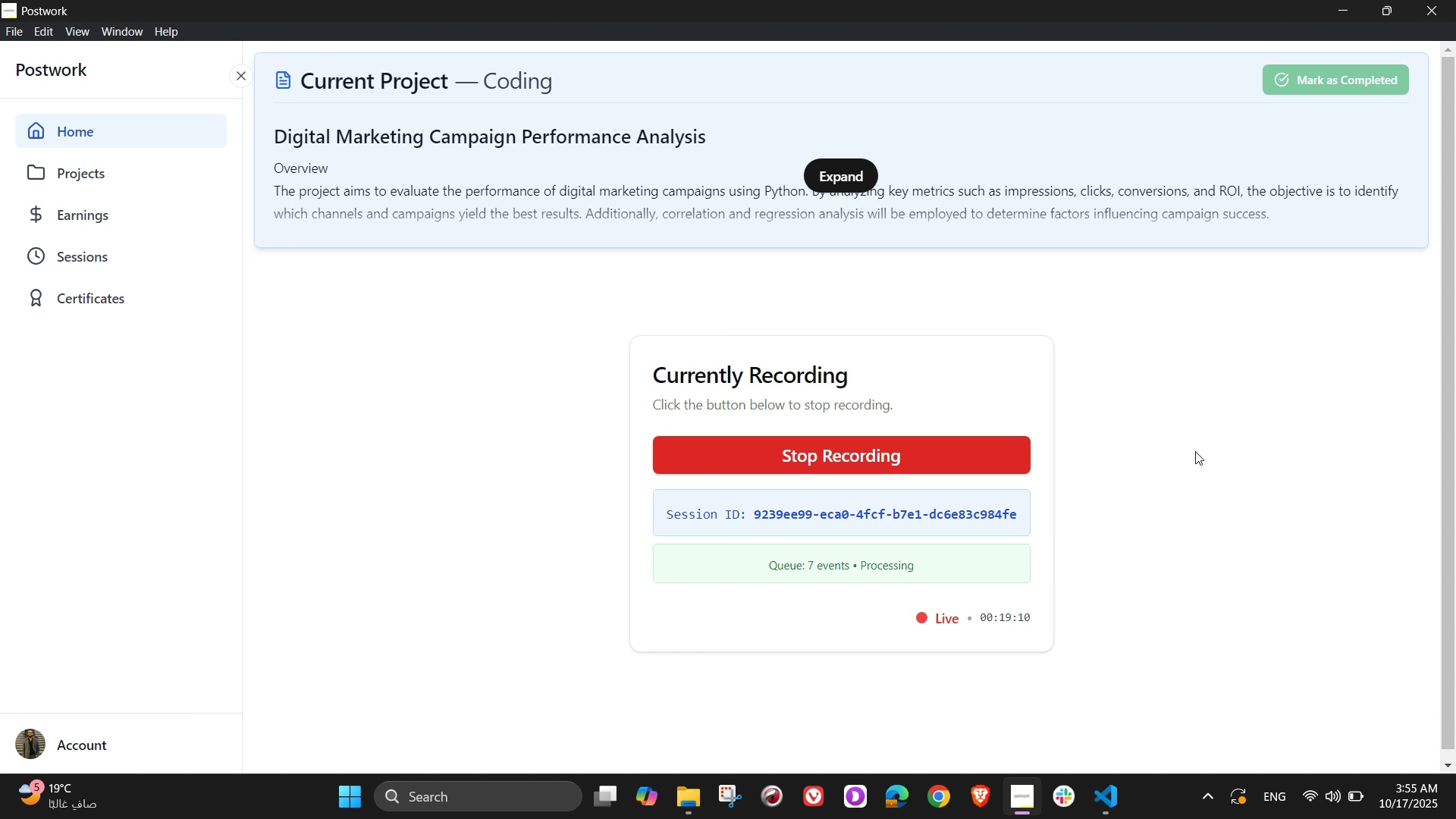 
hold_key(key=AltLeft, duration=0.59)